 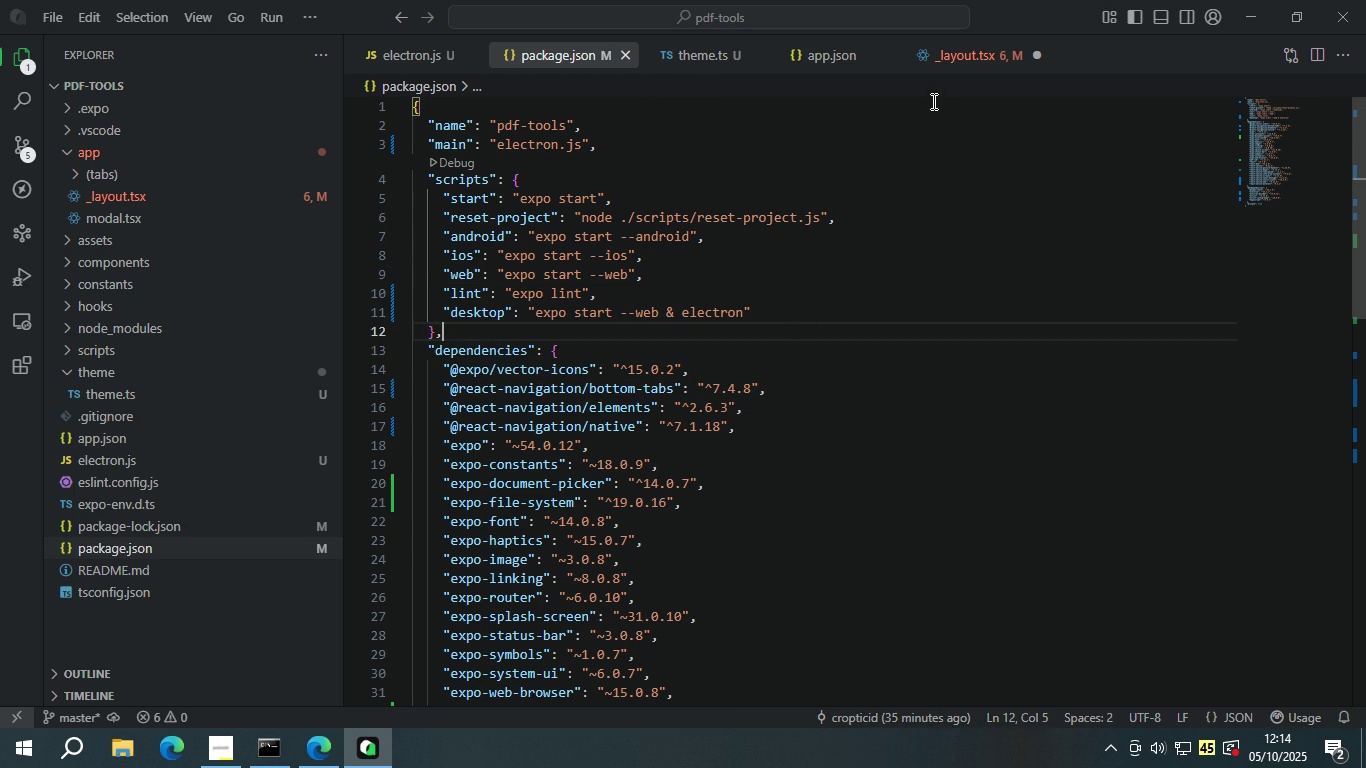 
left_click([701, 63])
 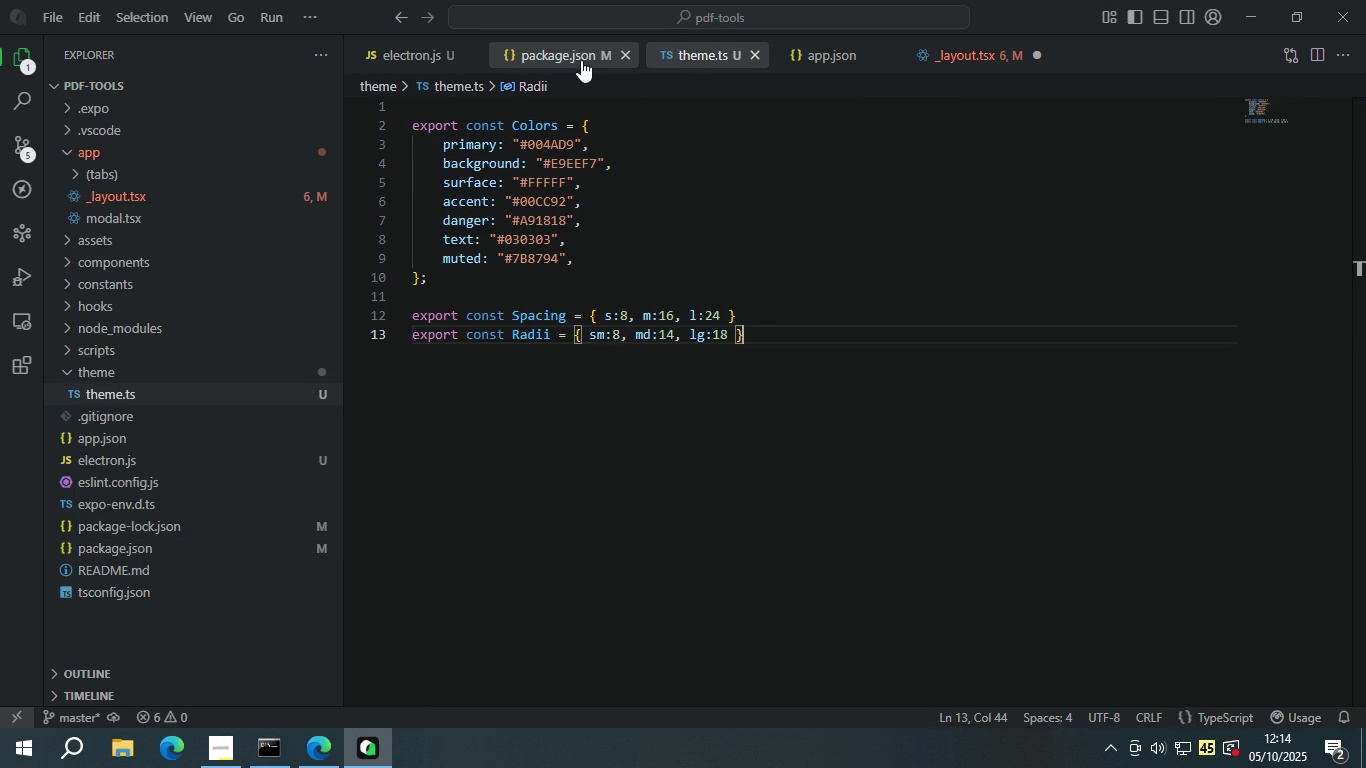 
left_click([580, 59])
 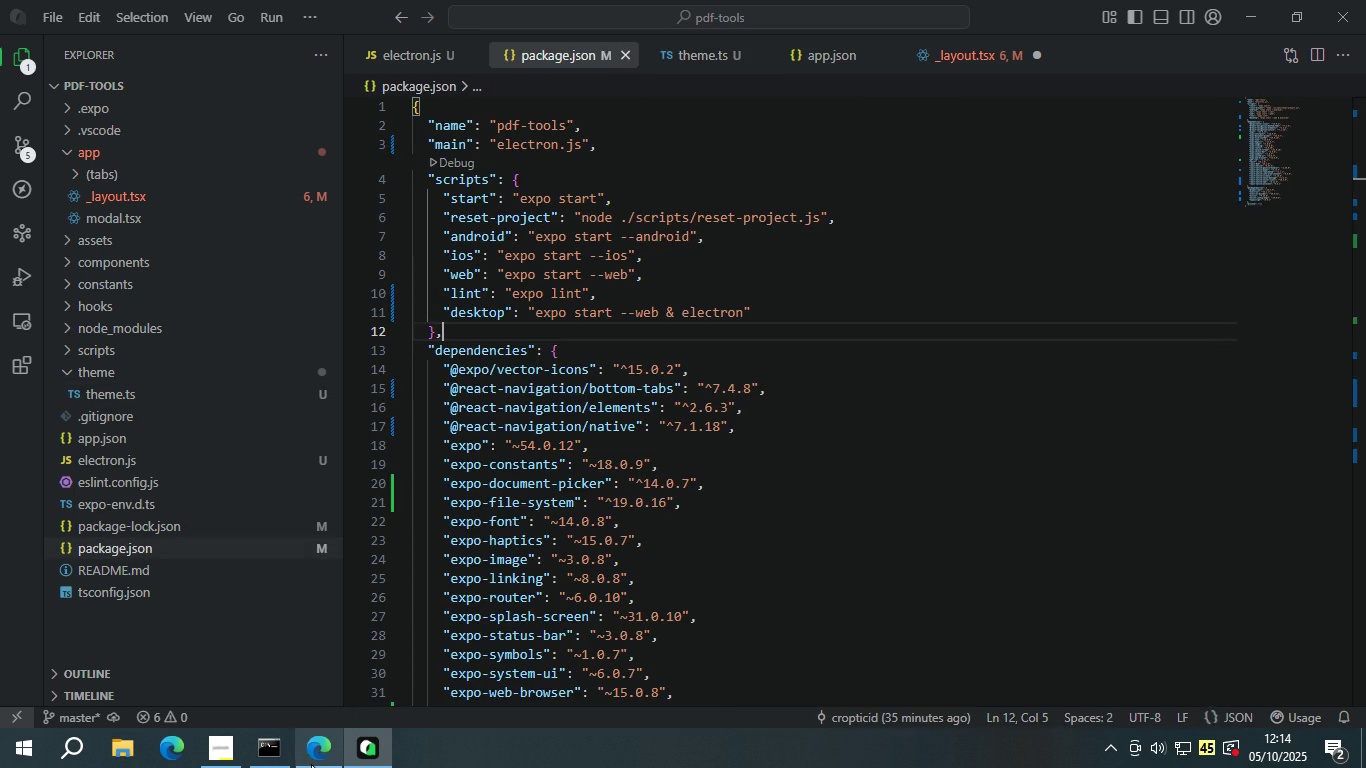 
left_click([311, 764])
 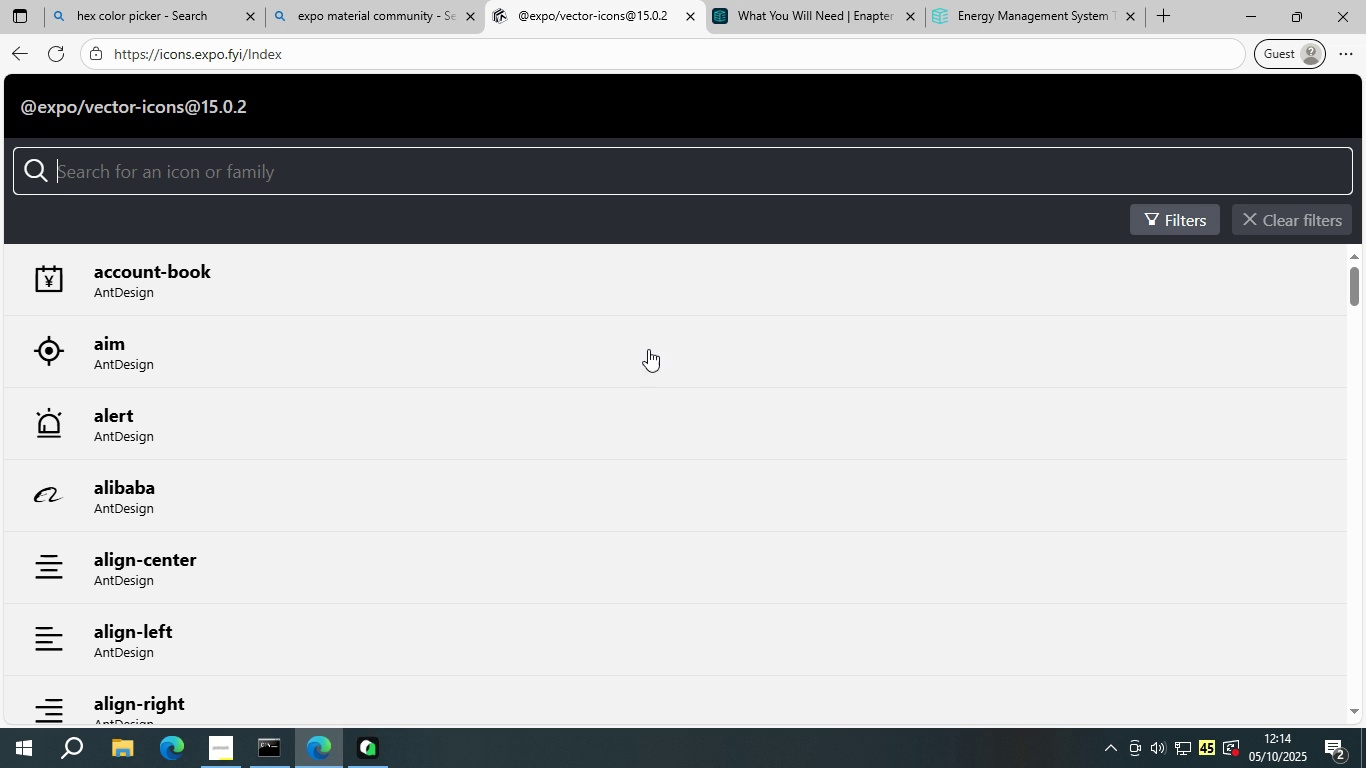 
scroll: coordinate [648, 349], scroll_direction: up, amount: 1.0
 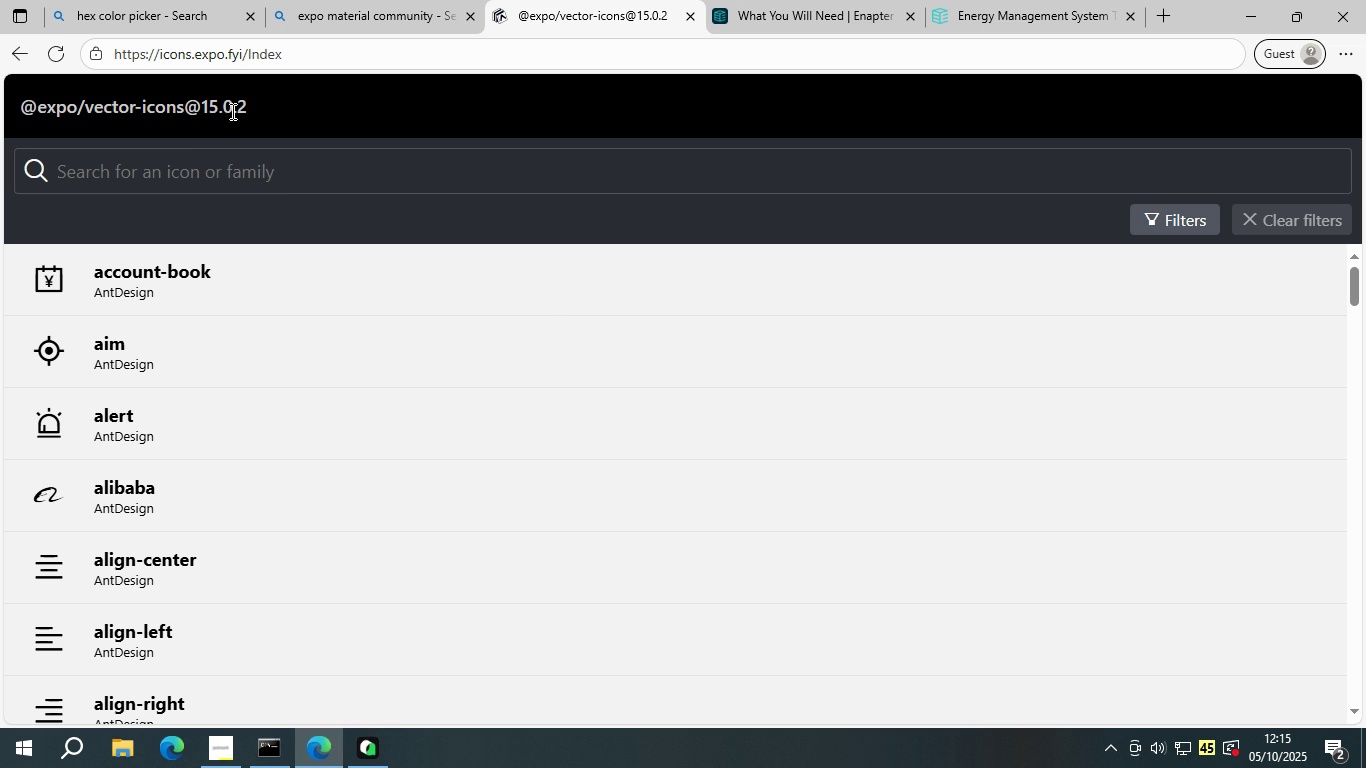 
double_click([231, 111])
 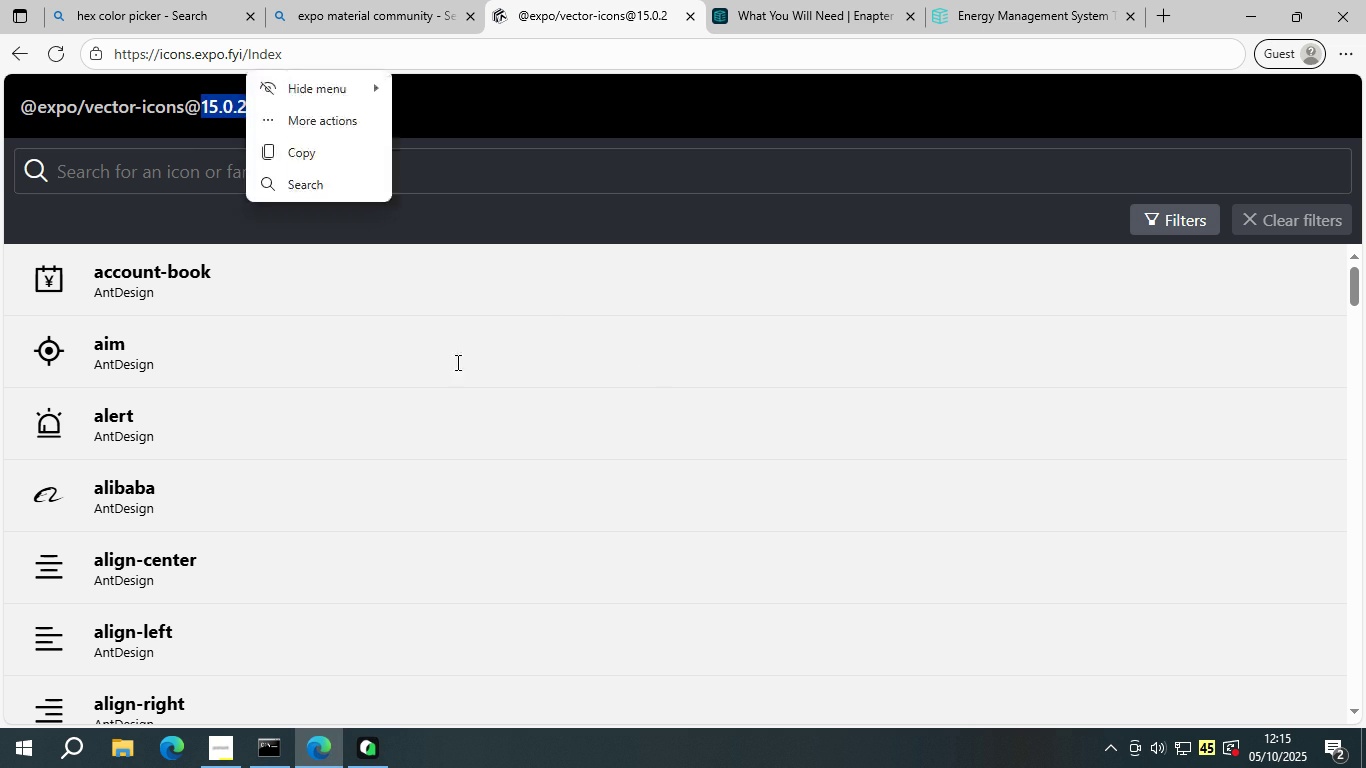 
triple_click([456, 362])